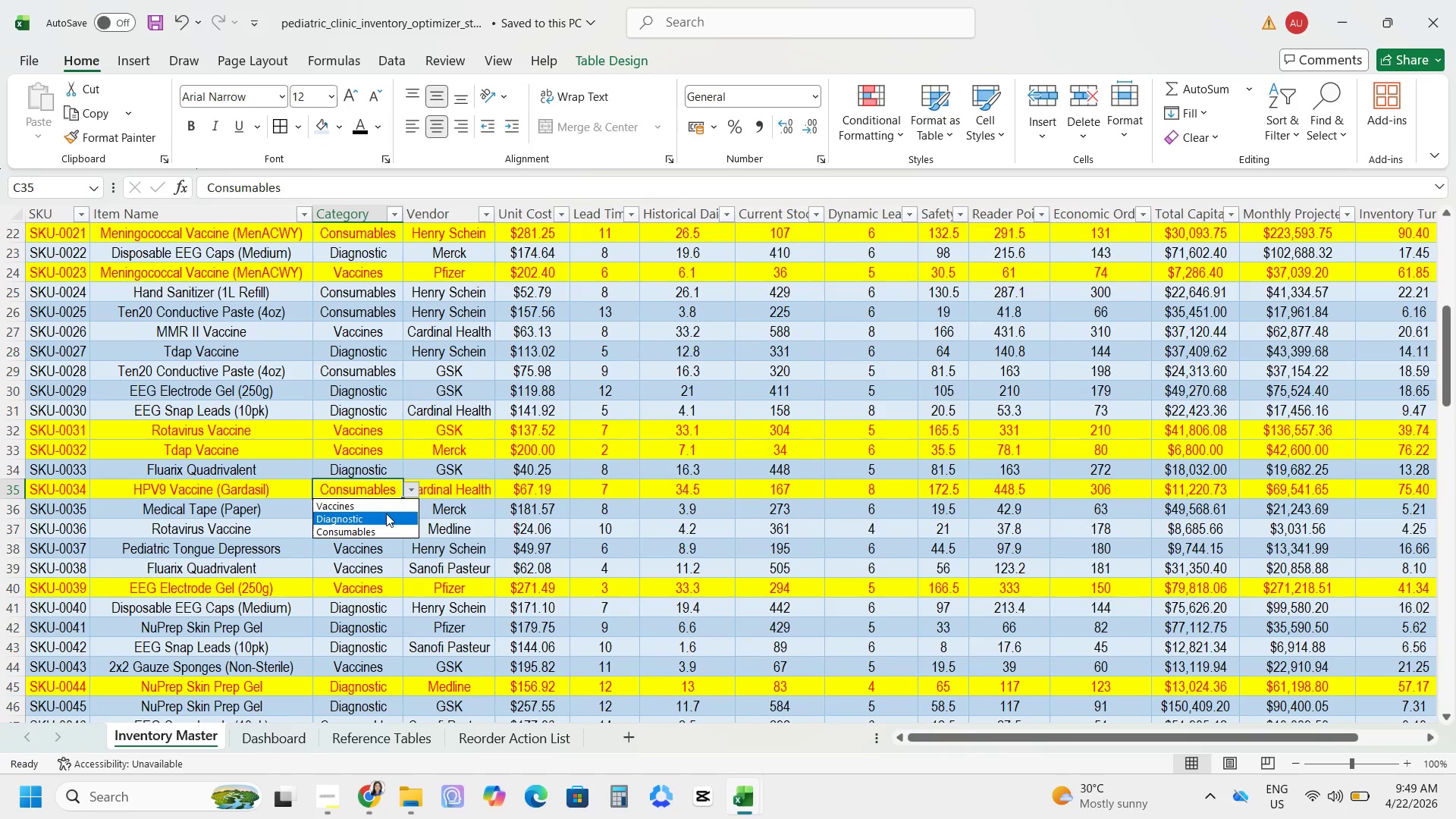 
left_click_drag(start_coordinate=[386, 513], to_coordinate=[385, 507])
 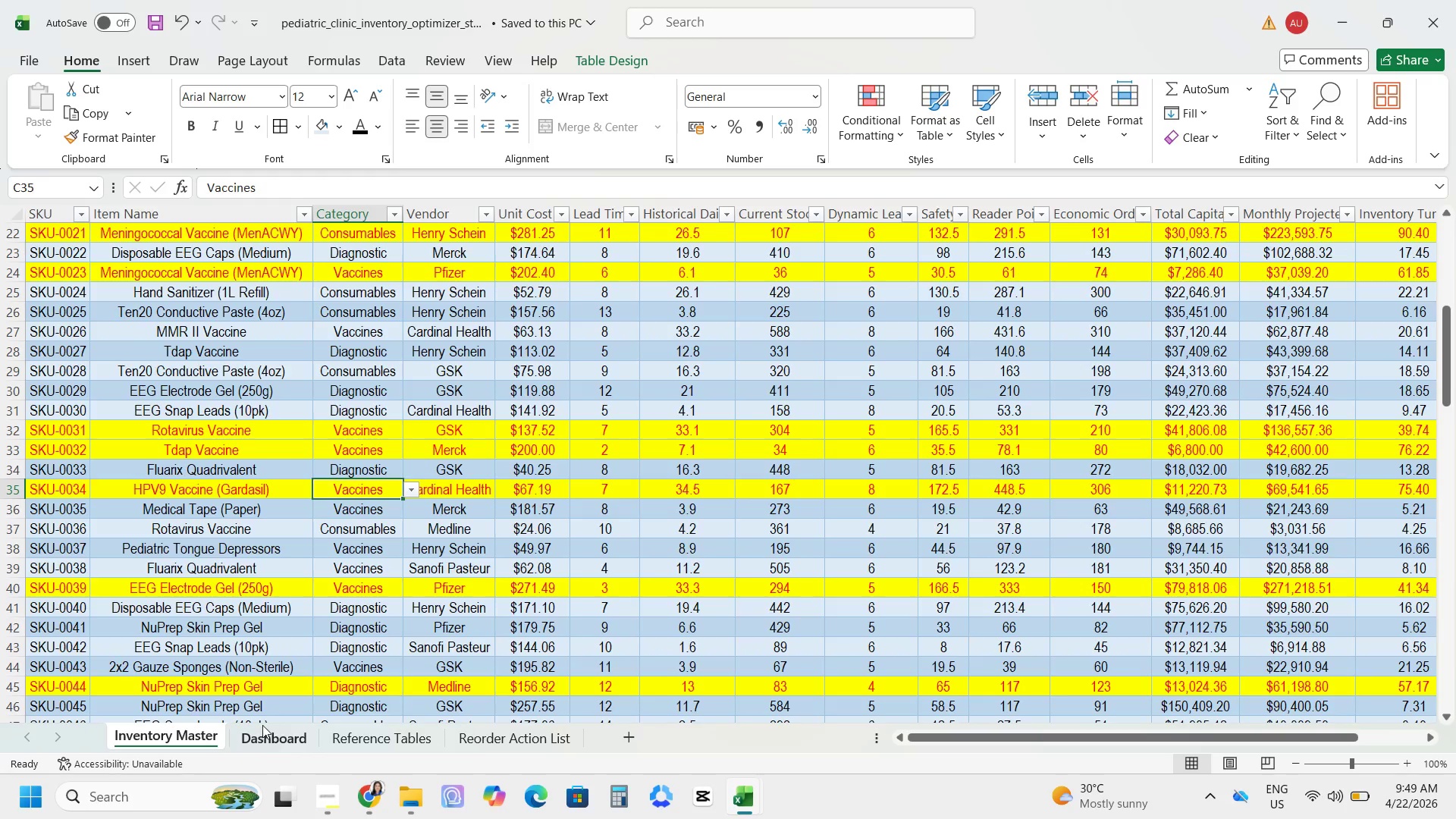 
double_click([369, 727])
 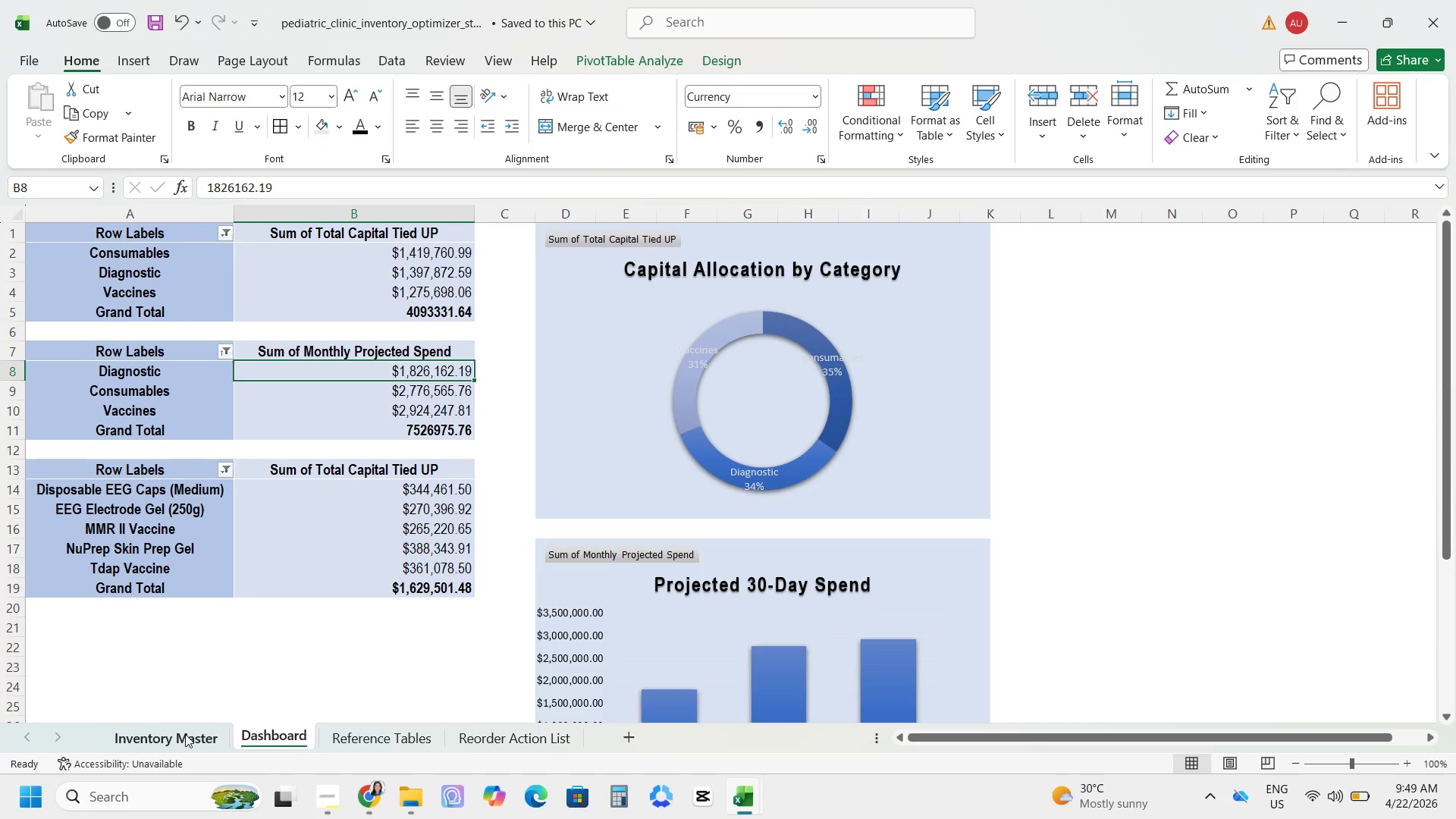 
wait(10.64)
 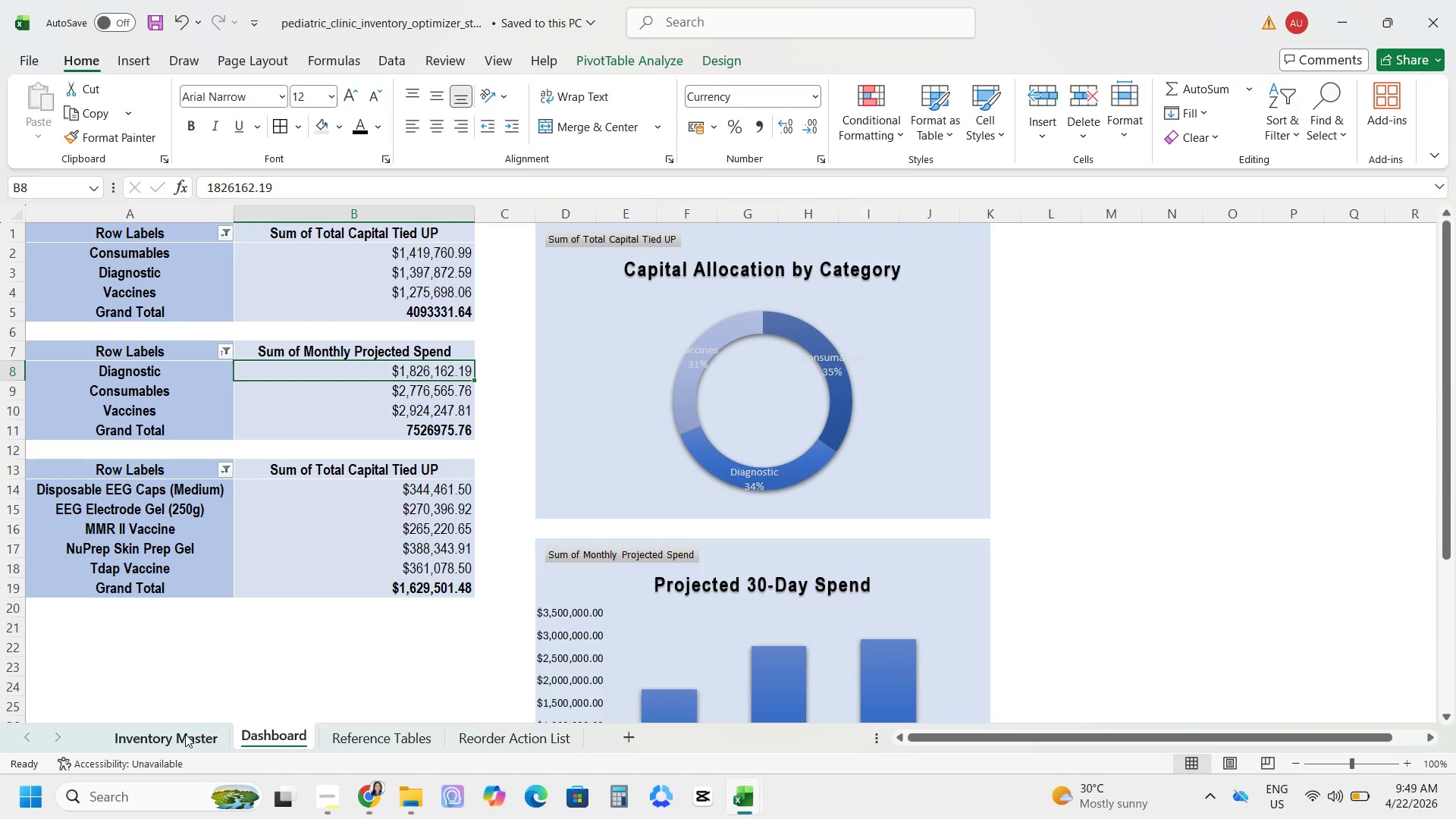 
left_click([823, 158])
 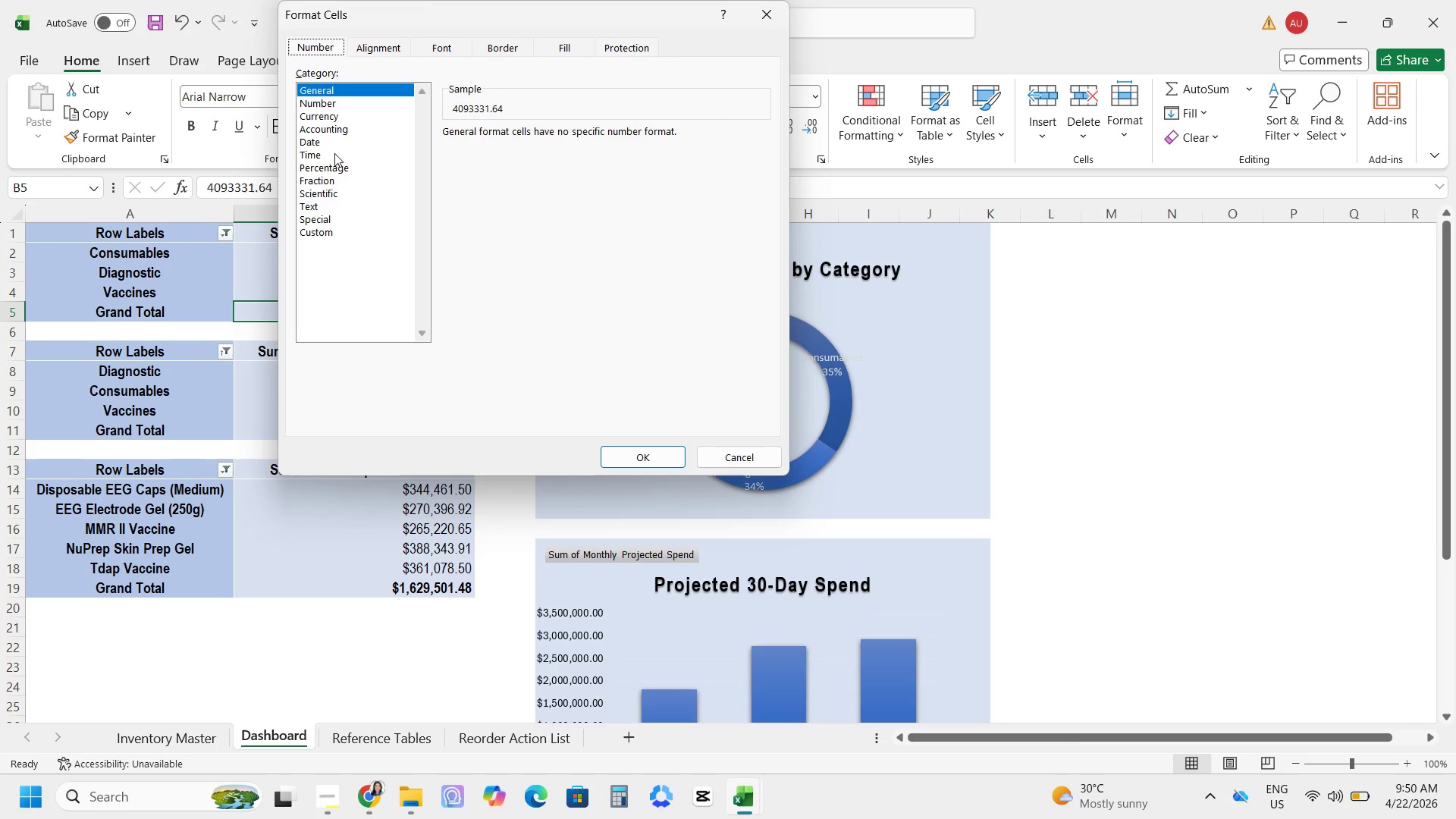 
left_click([322, 119])
 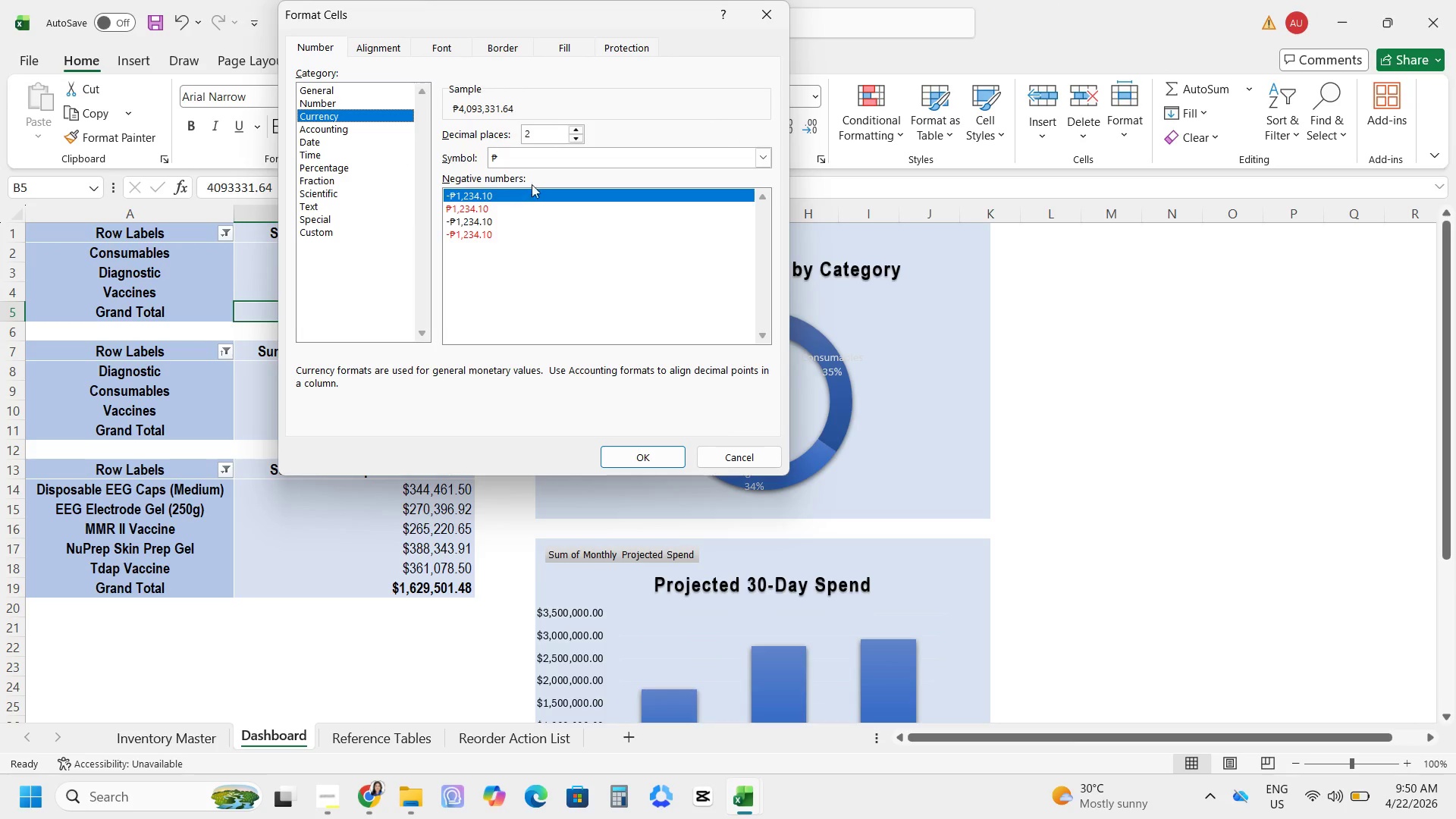 
left_click([554, 162])
 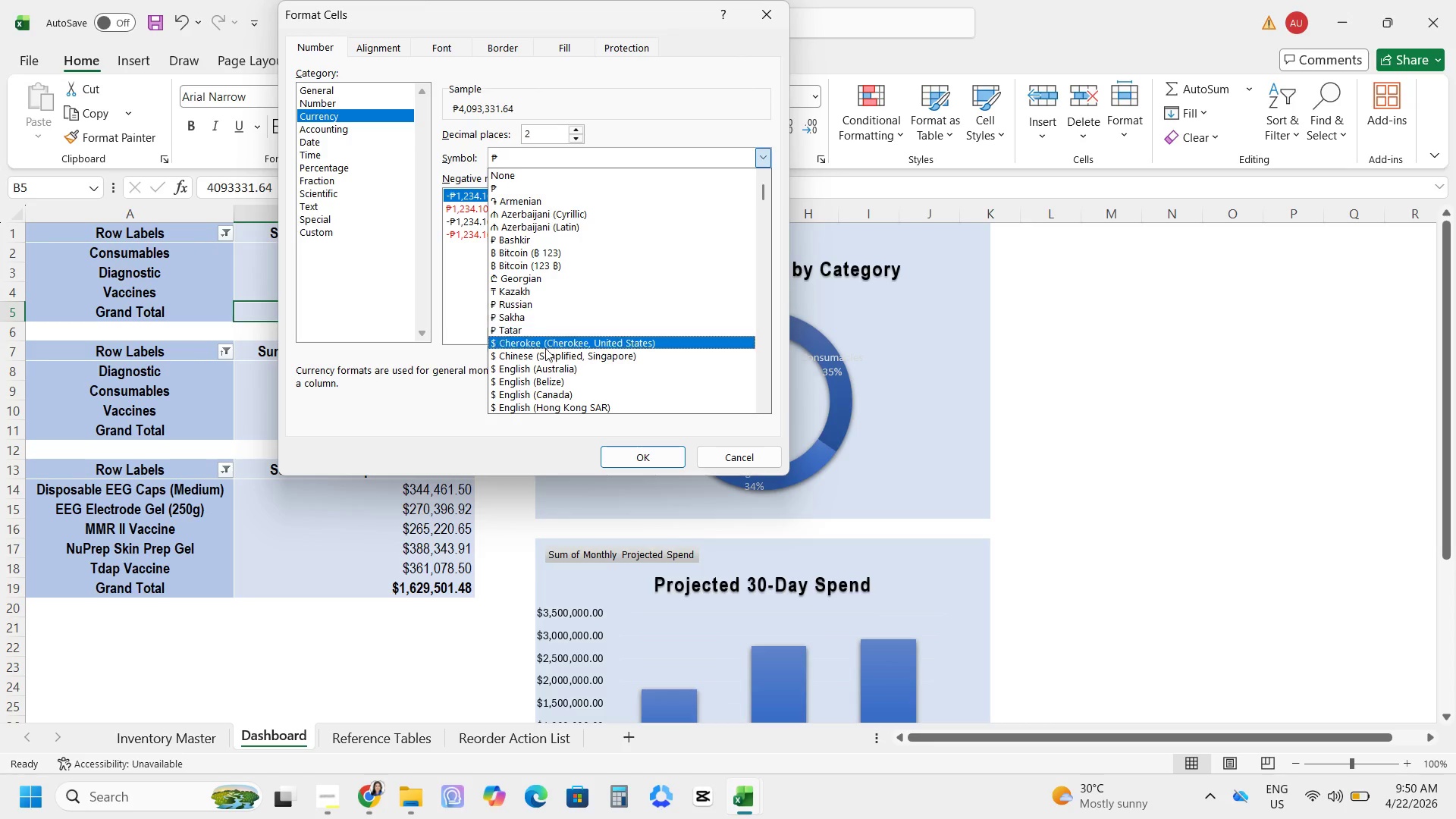 
left_click([541, 369])
 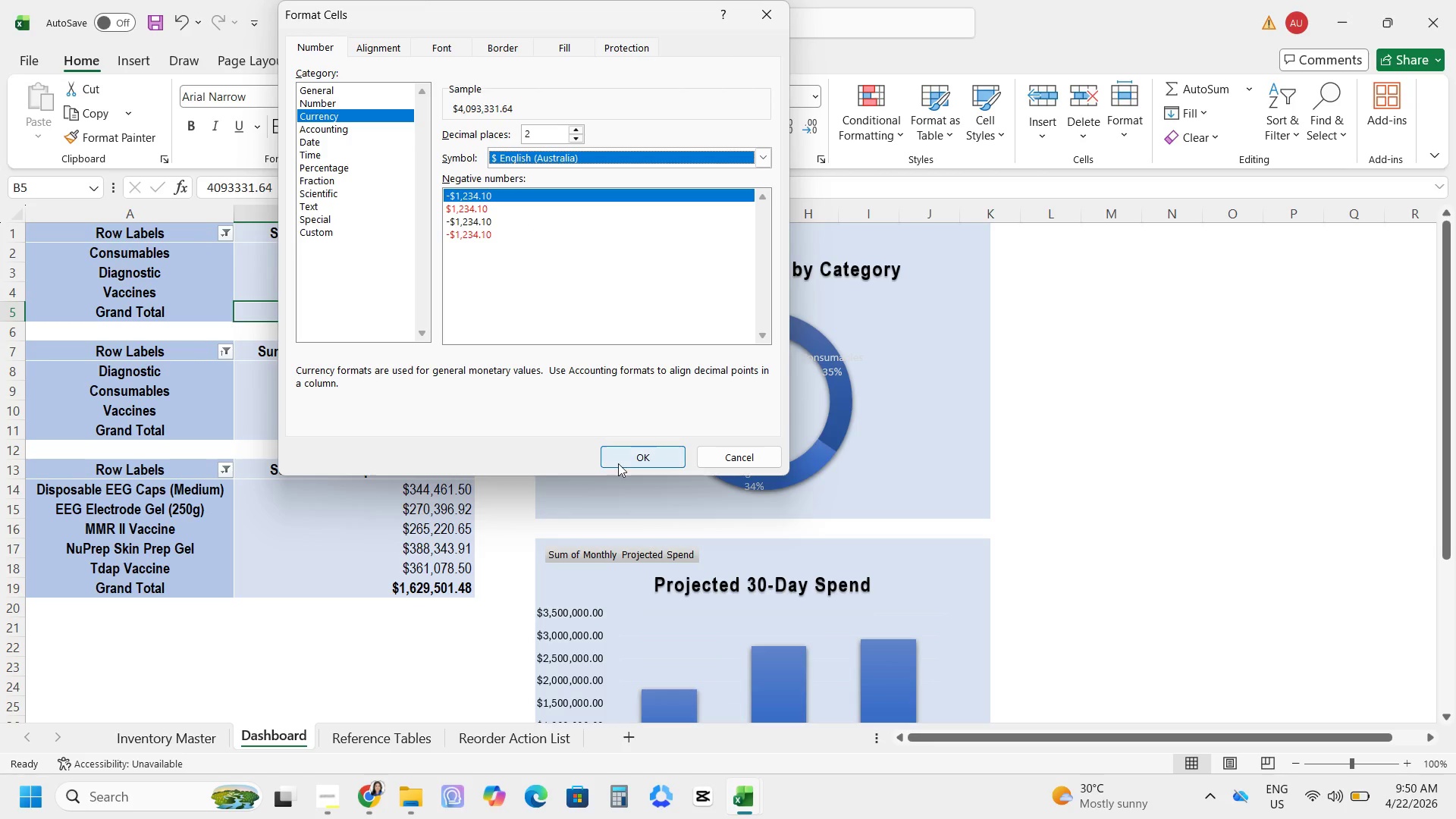 
left_click([618, 463])
 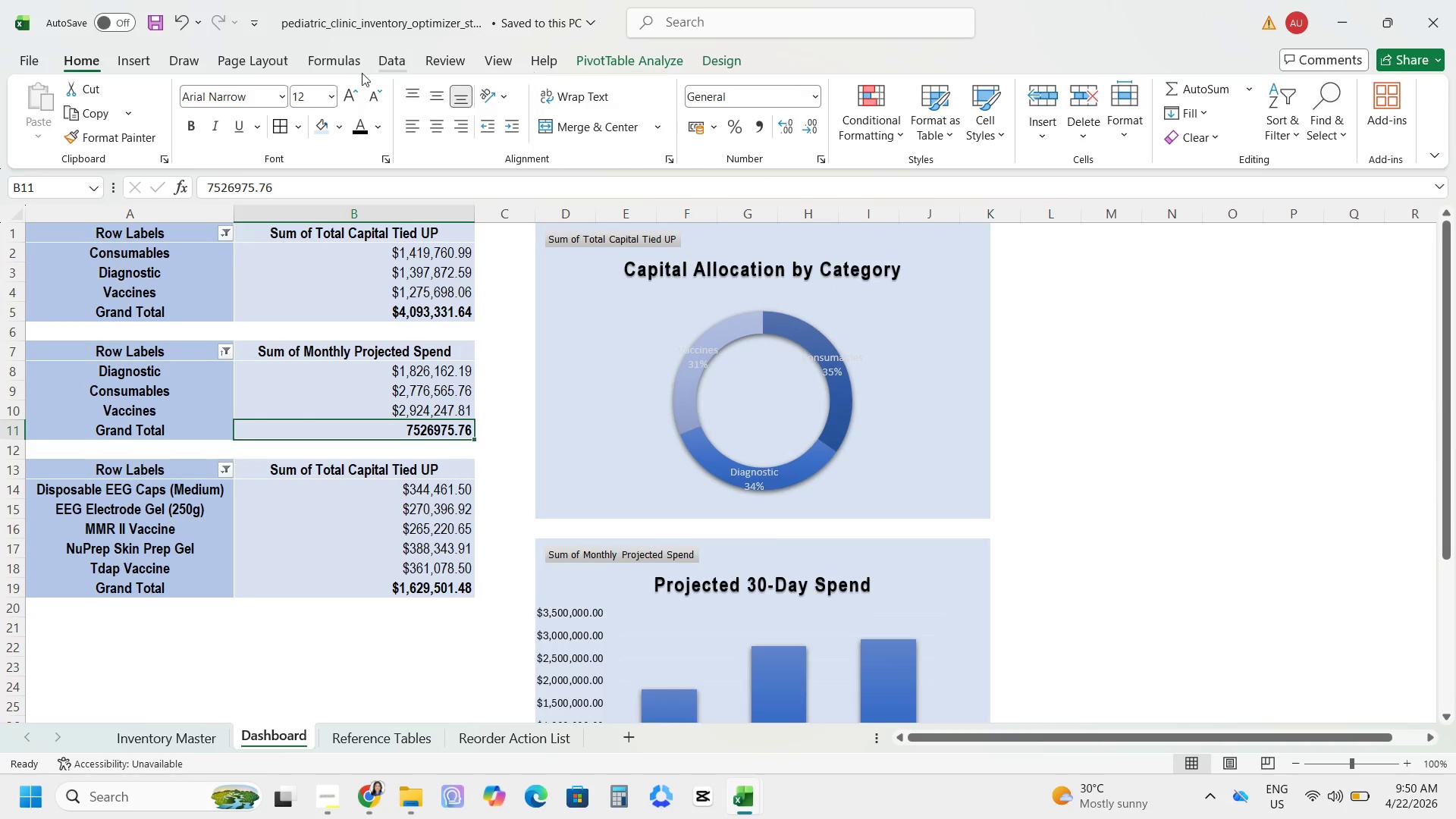 
left_click([828, 163])
 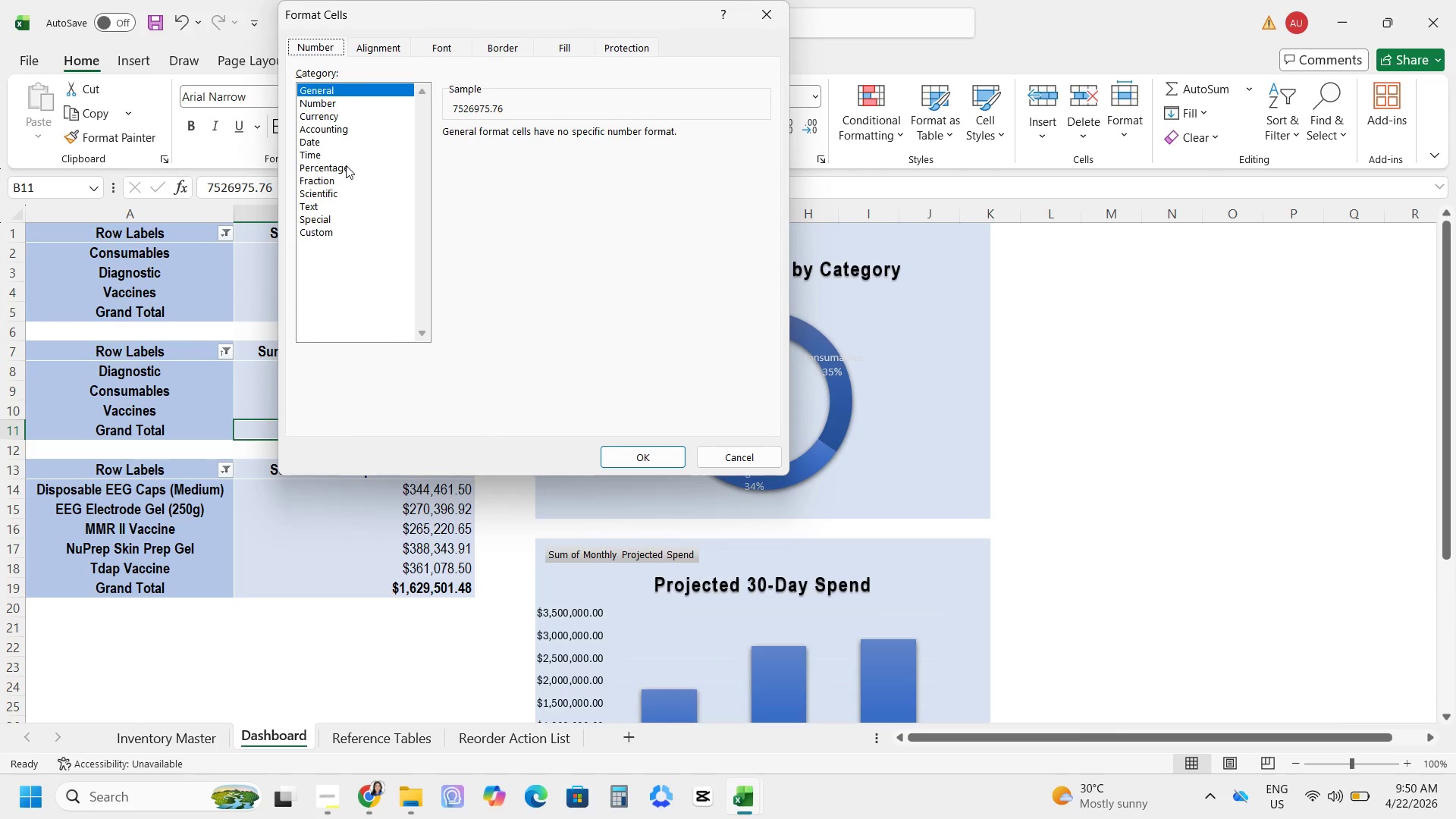 
left_click([318, 118])
 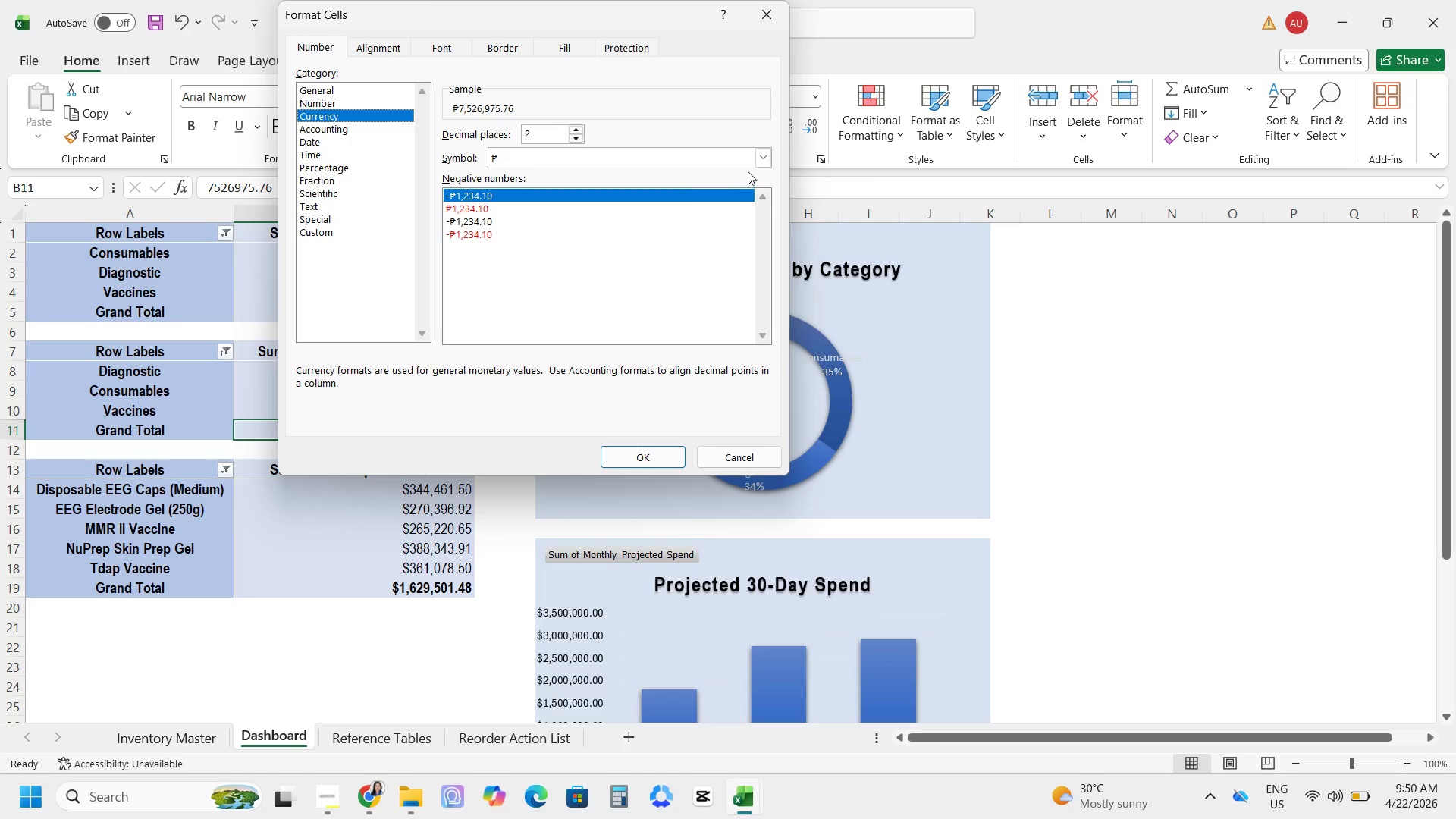 
left_click([756, 159])
 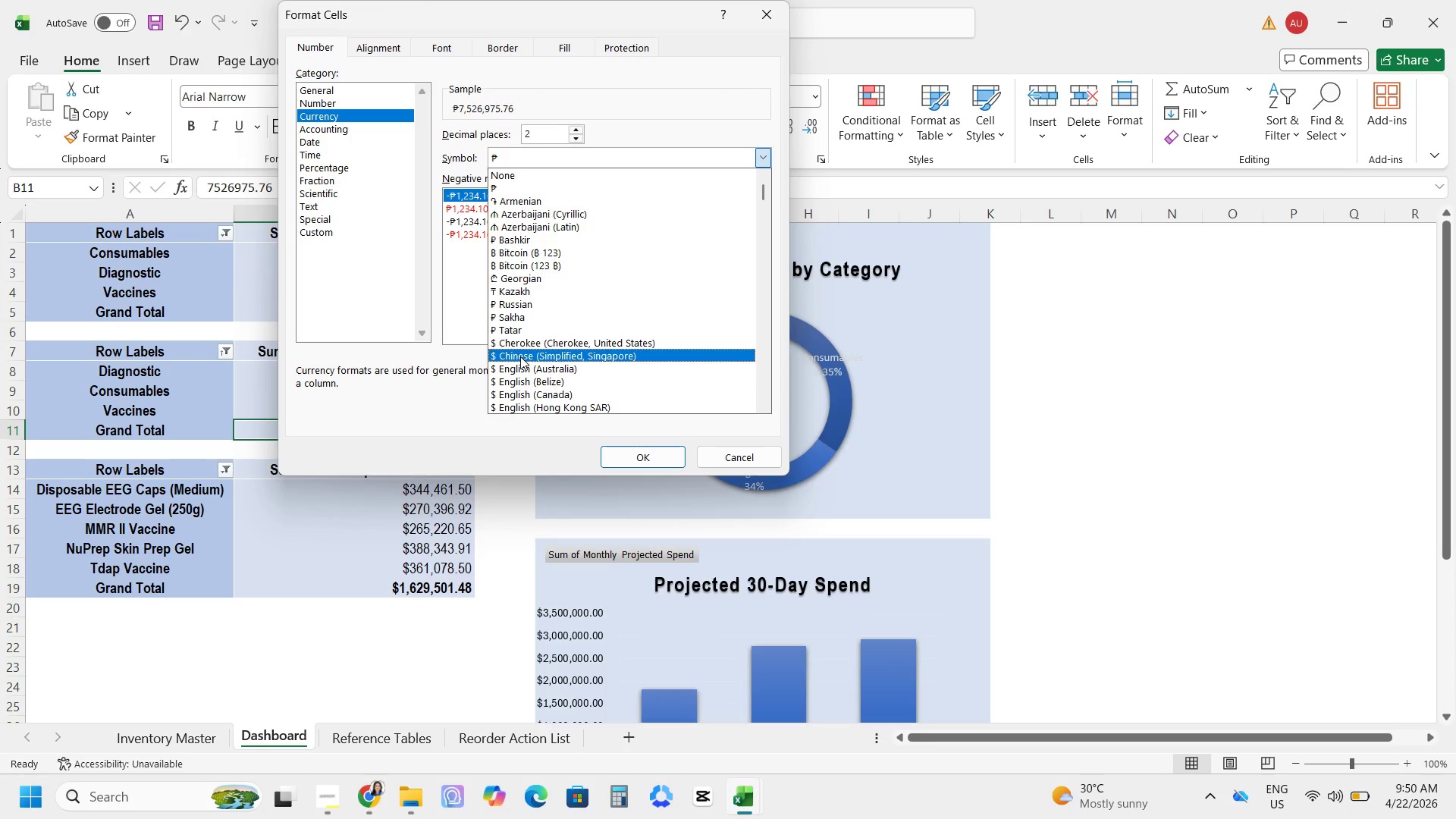 
left_click([520, 362])
 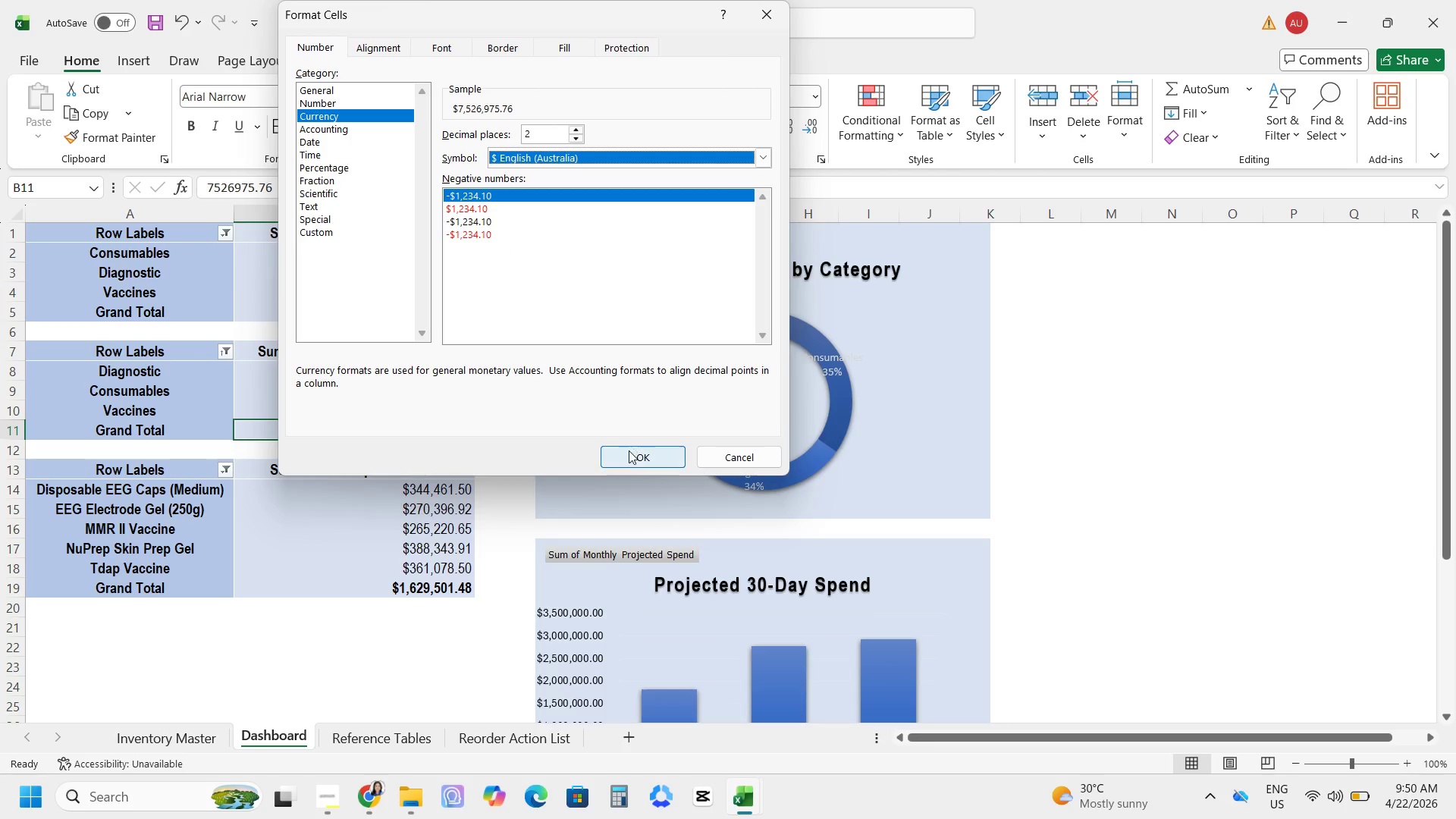 
left_click([629, 452])
 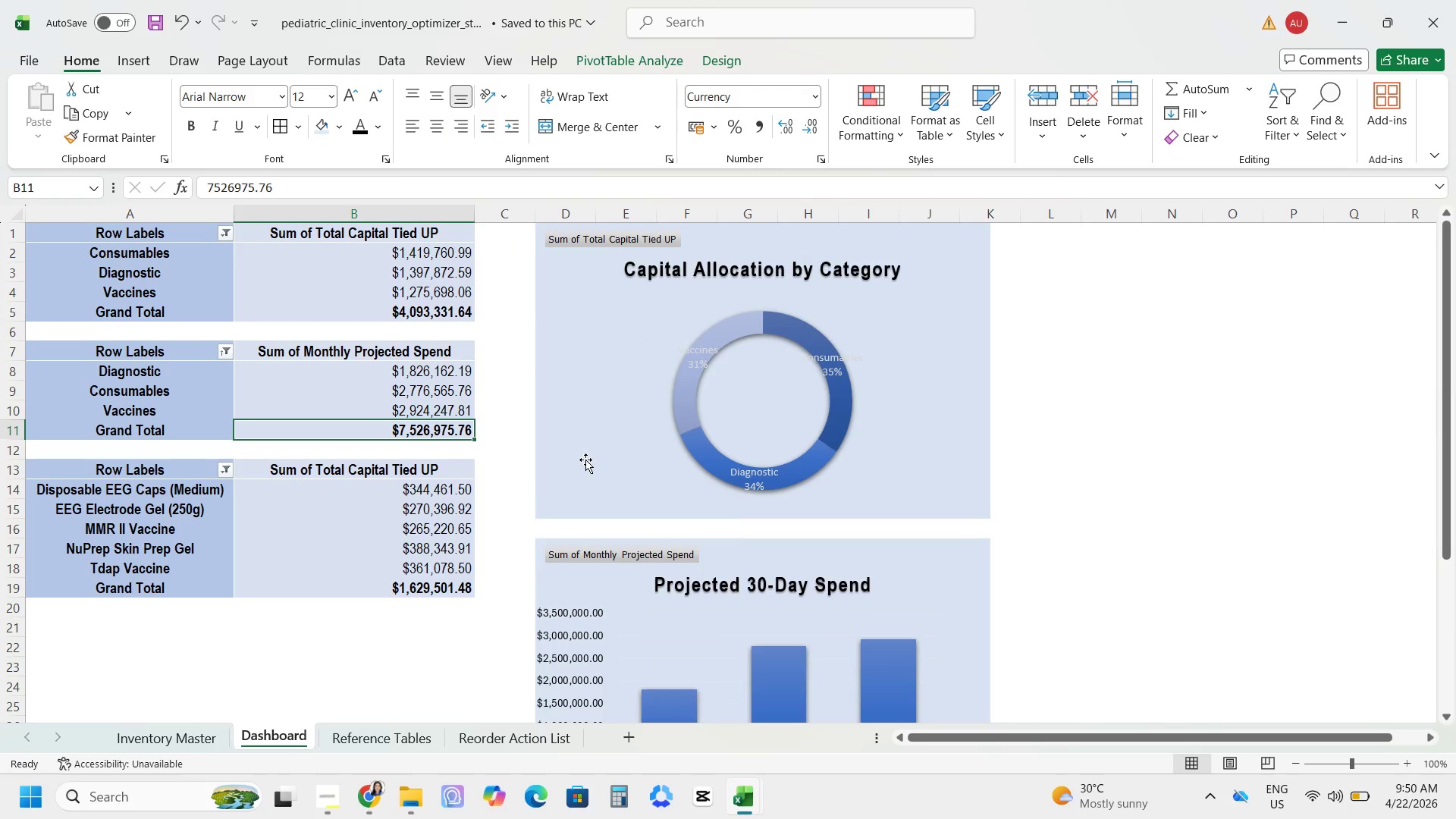 
left_click([426, 430])
 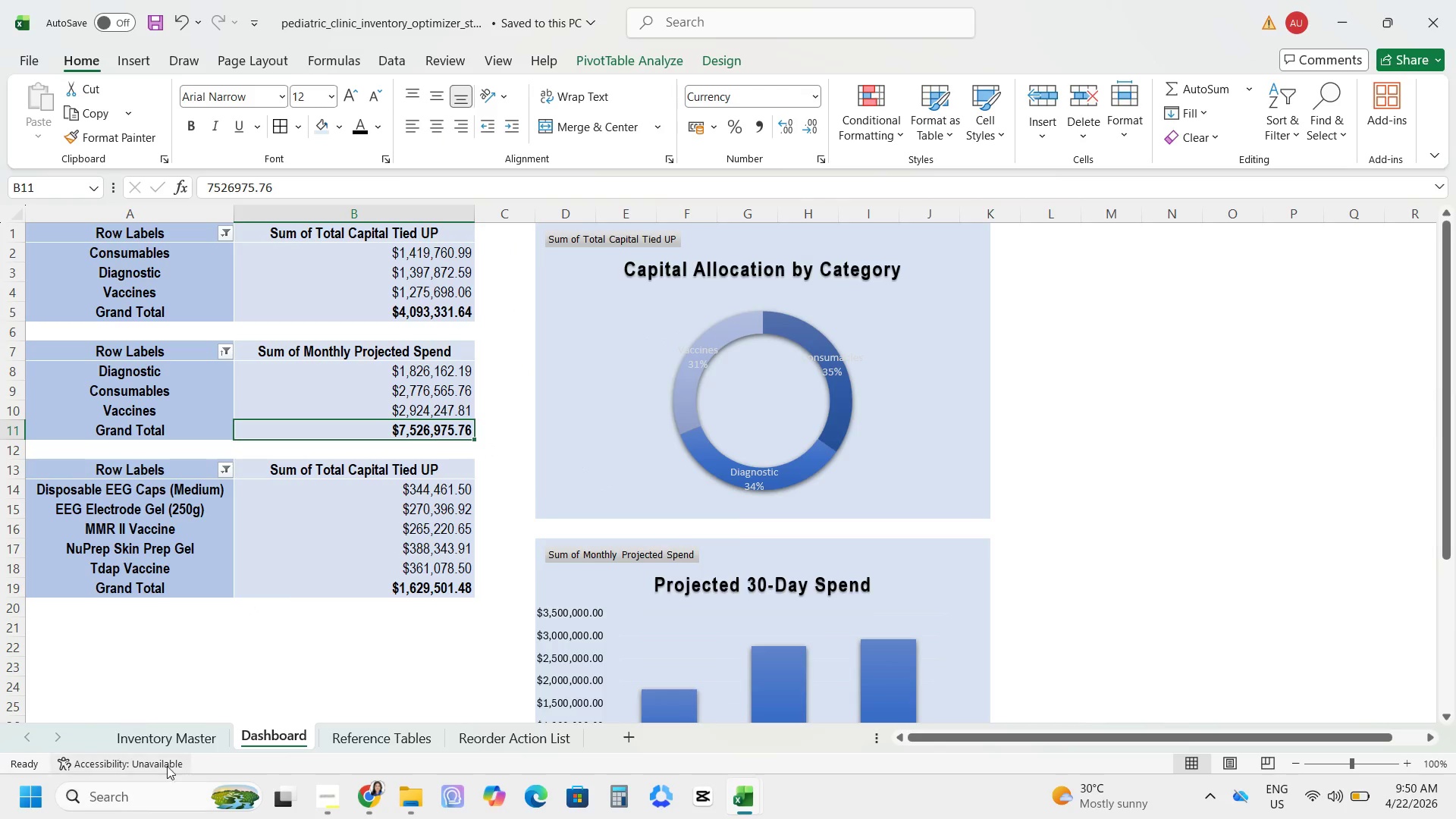 
left_click_drag(start_coordinate=[163, 751], to_coordinate=[163, 747])
 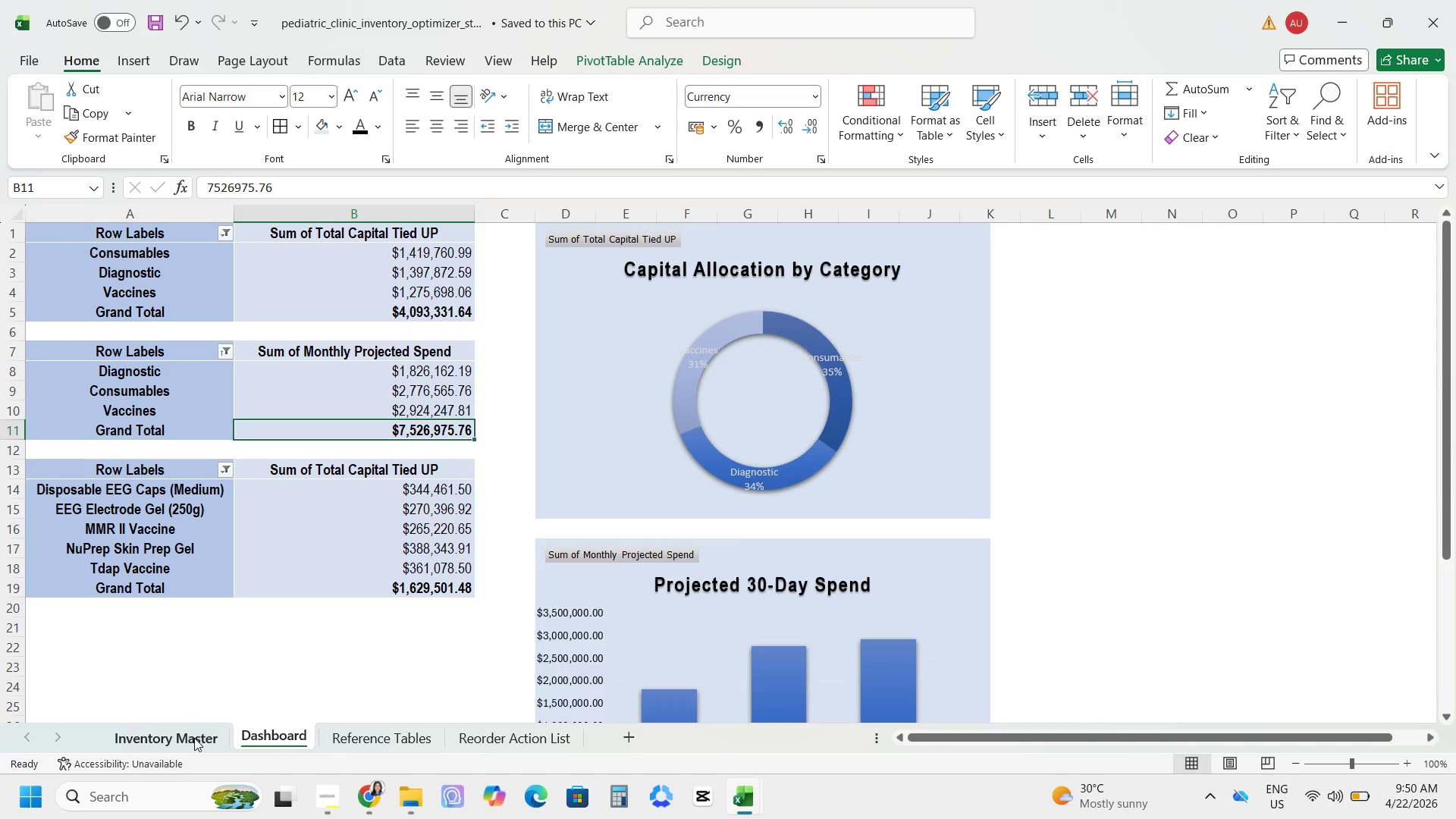 
wait(8.26)
 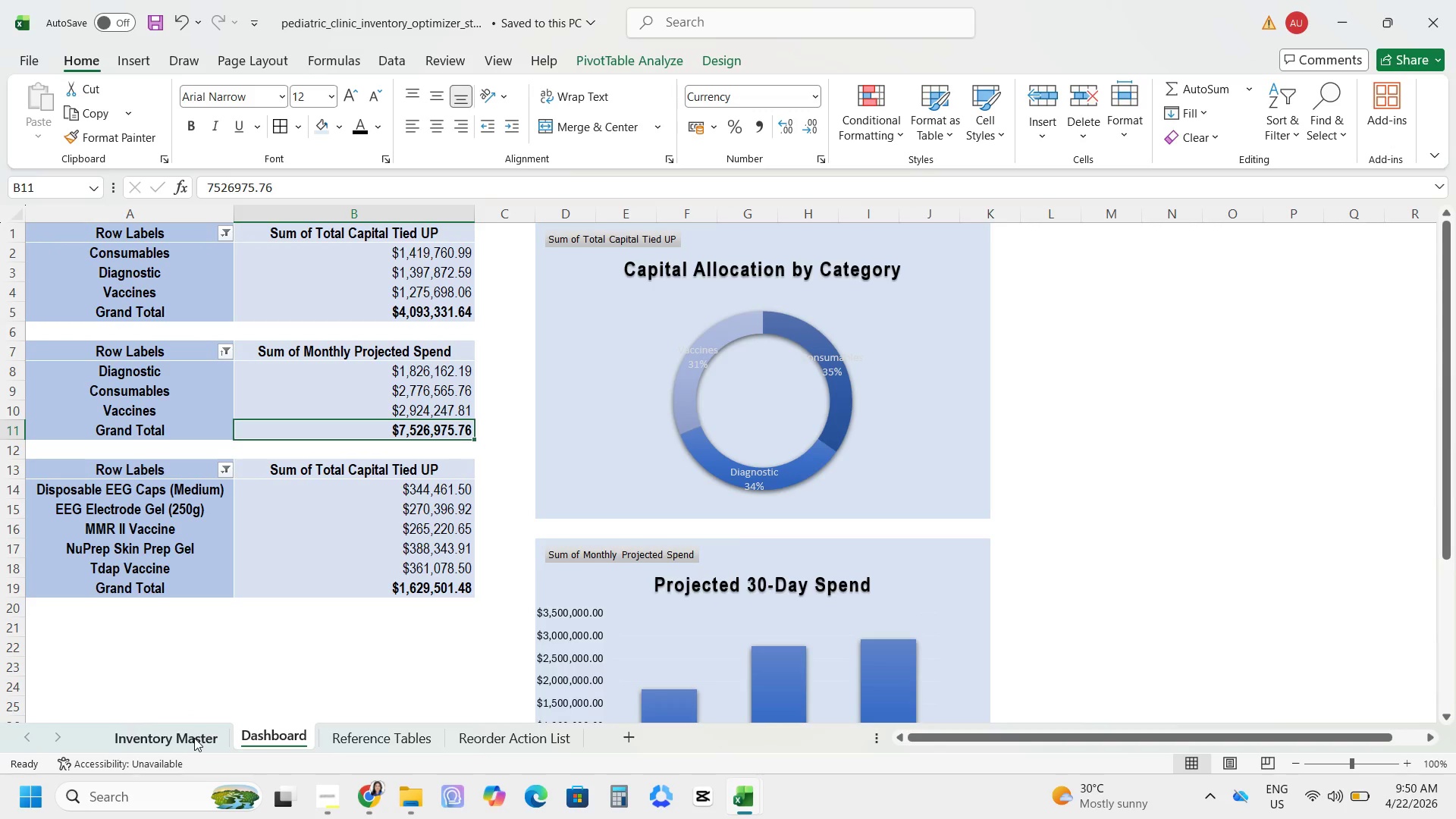 
left_click([191, 730])